 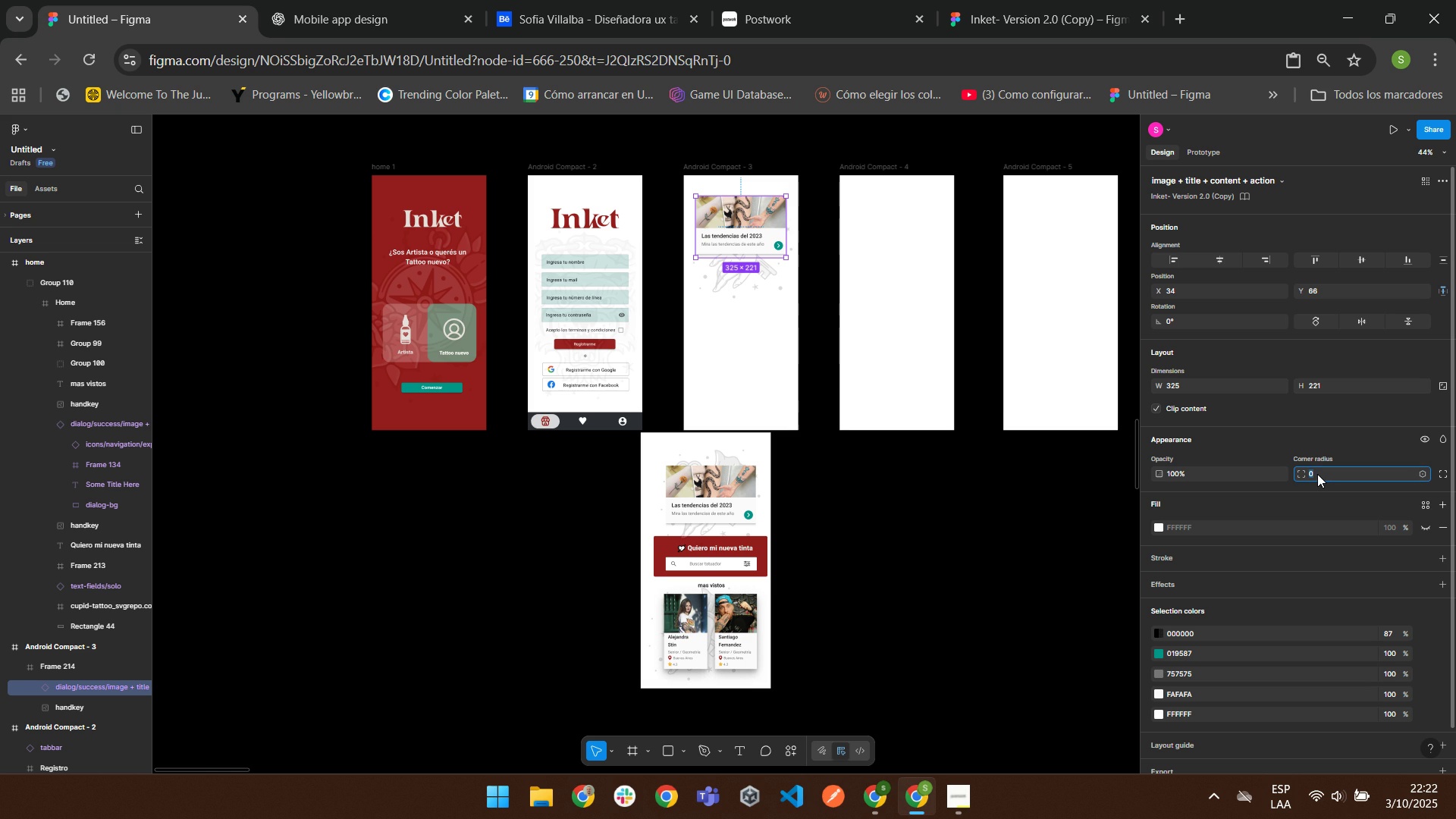 
key(Numpad5)
 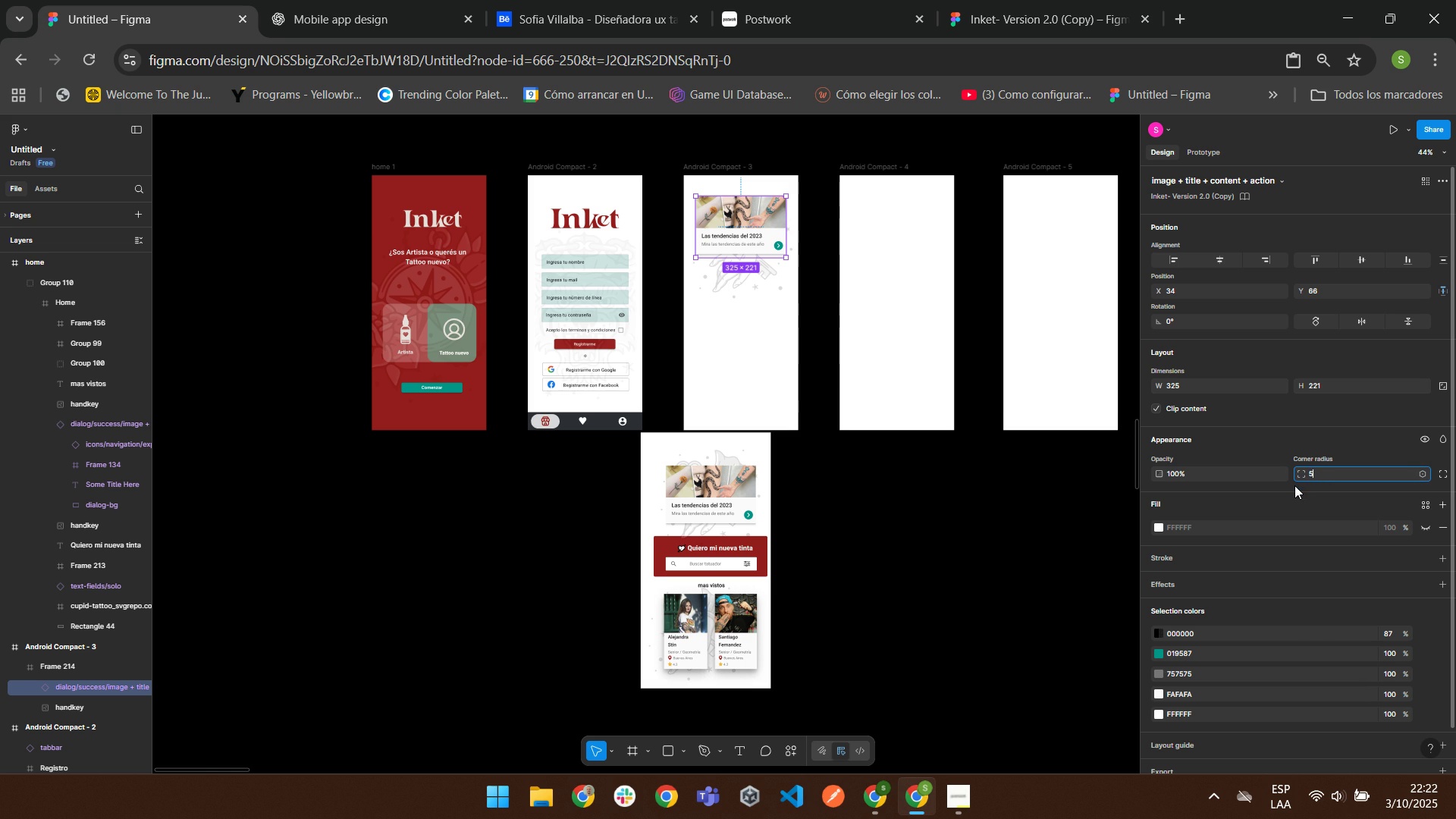 
key(Enter)
 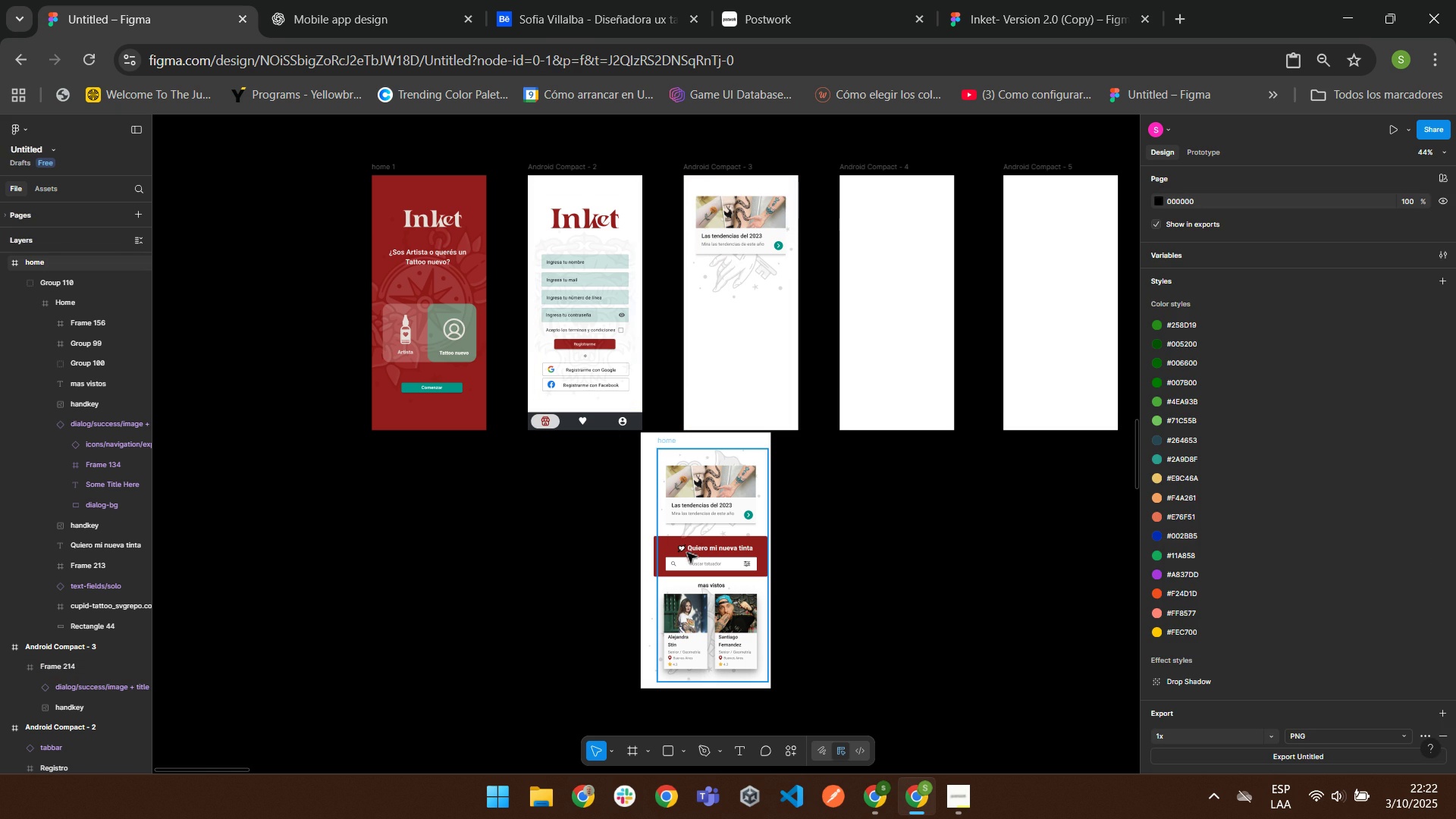 
double_click([671, 544])
 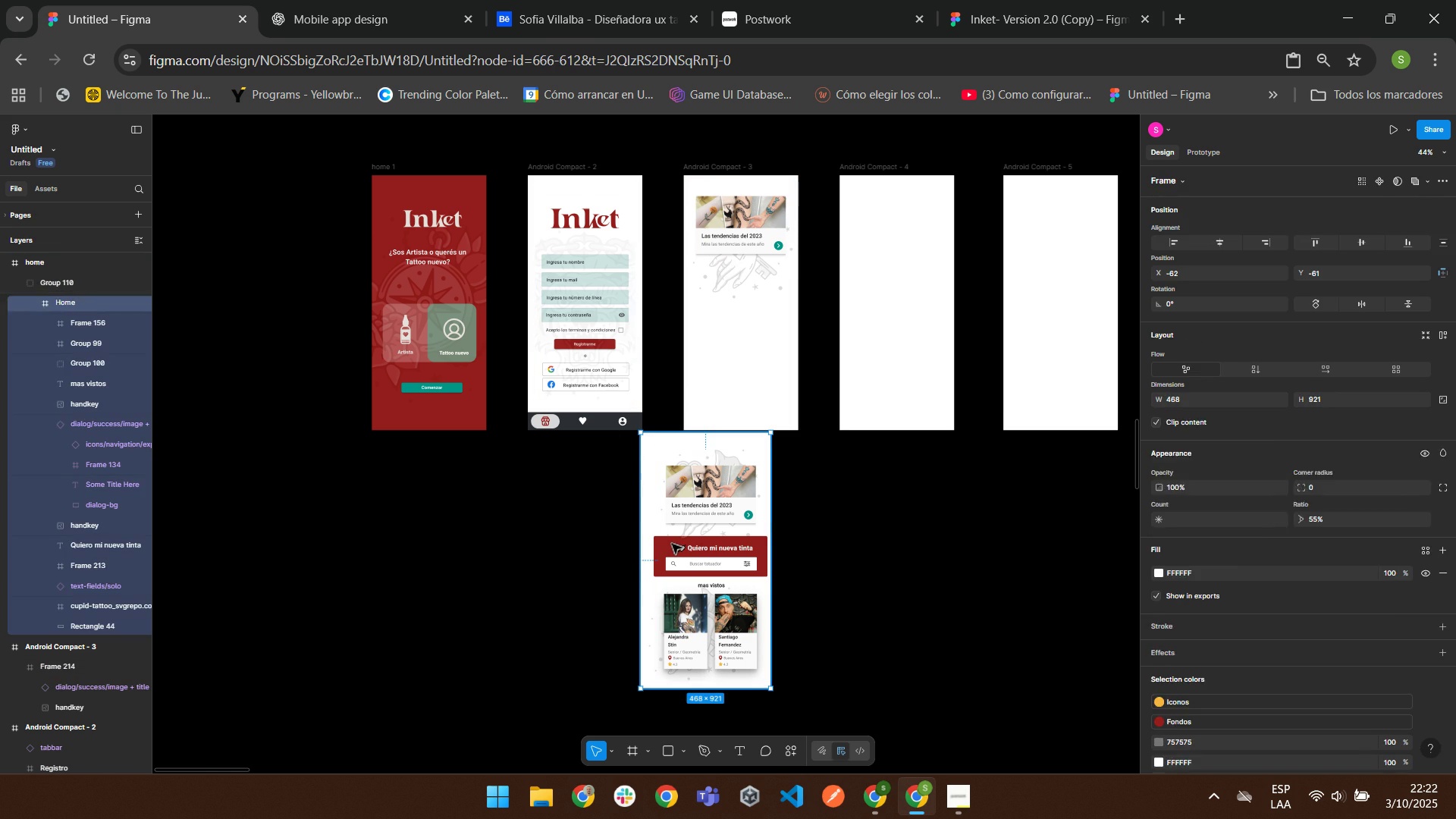 
double_click([671, 543])
 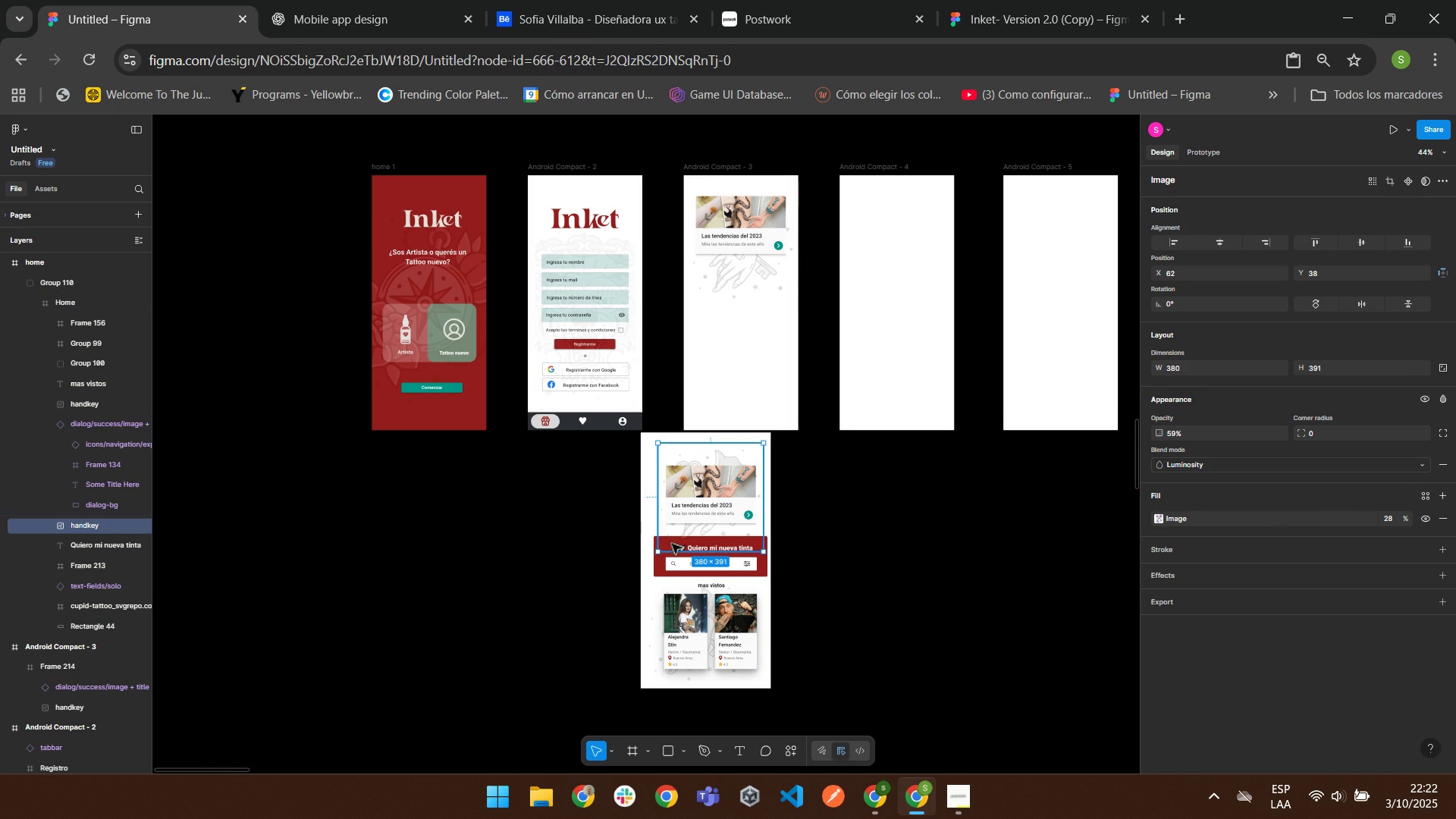 
triple_click([671, 543])
 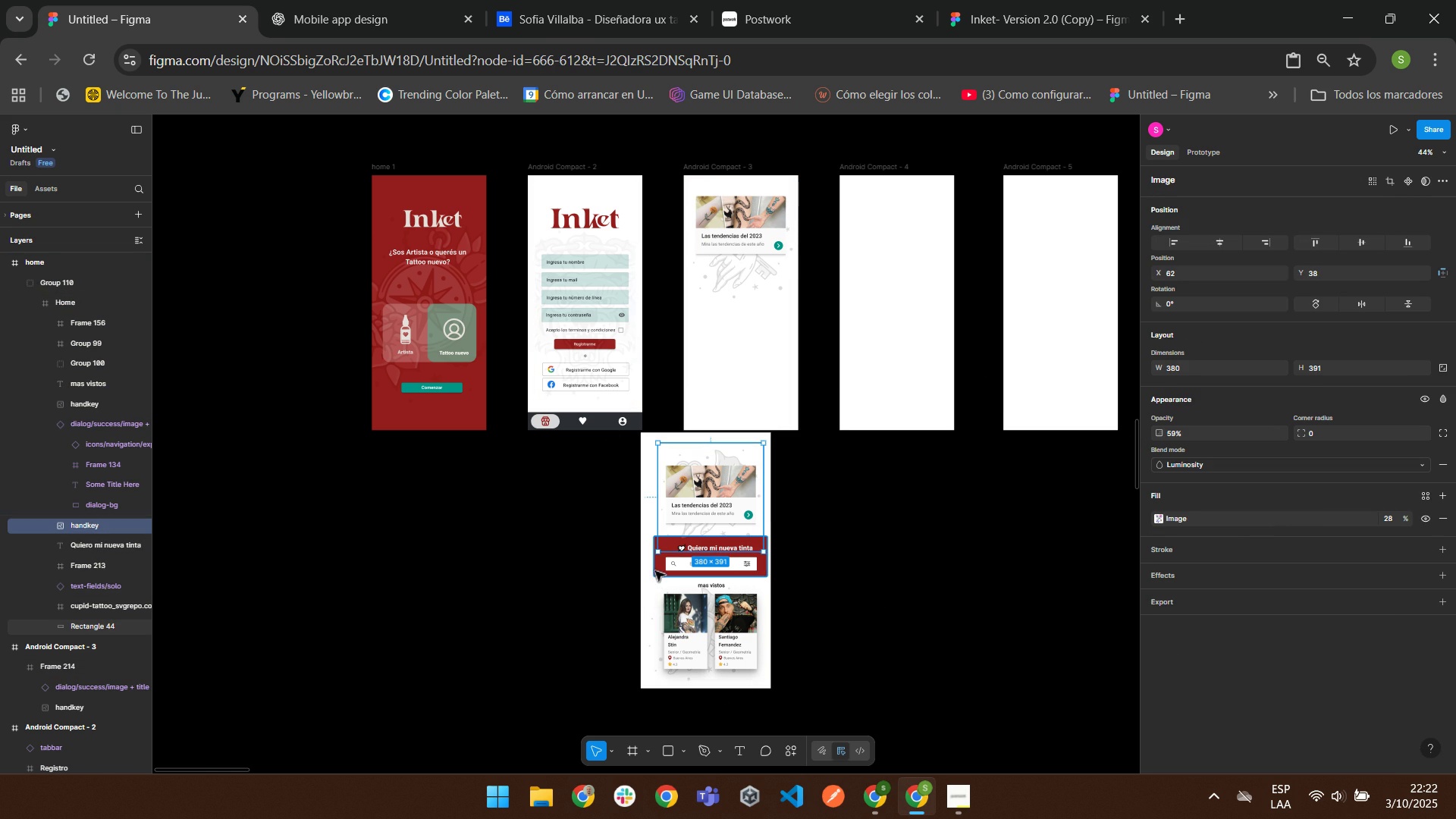 
left_click([654, 570])